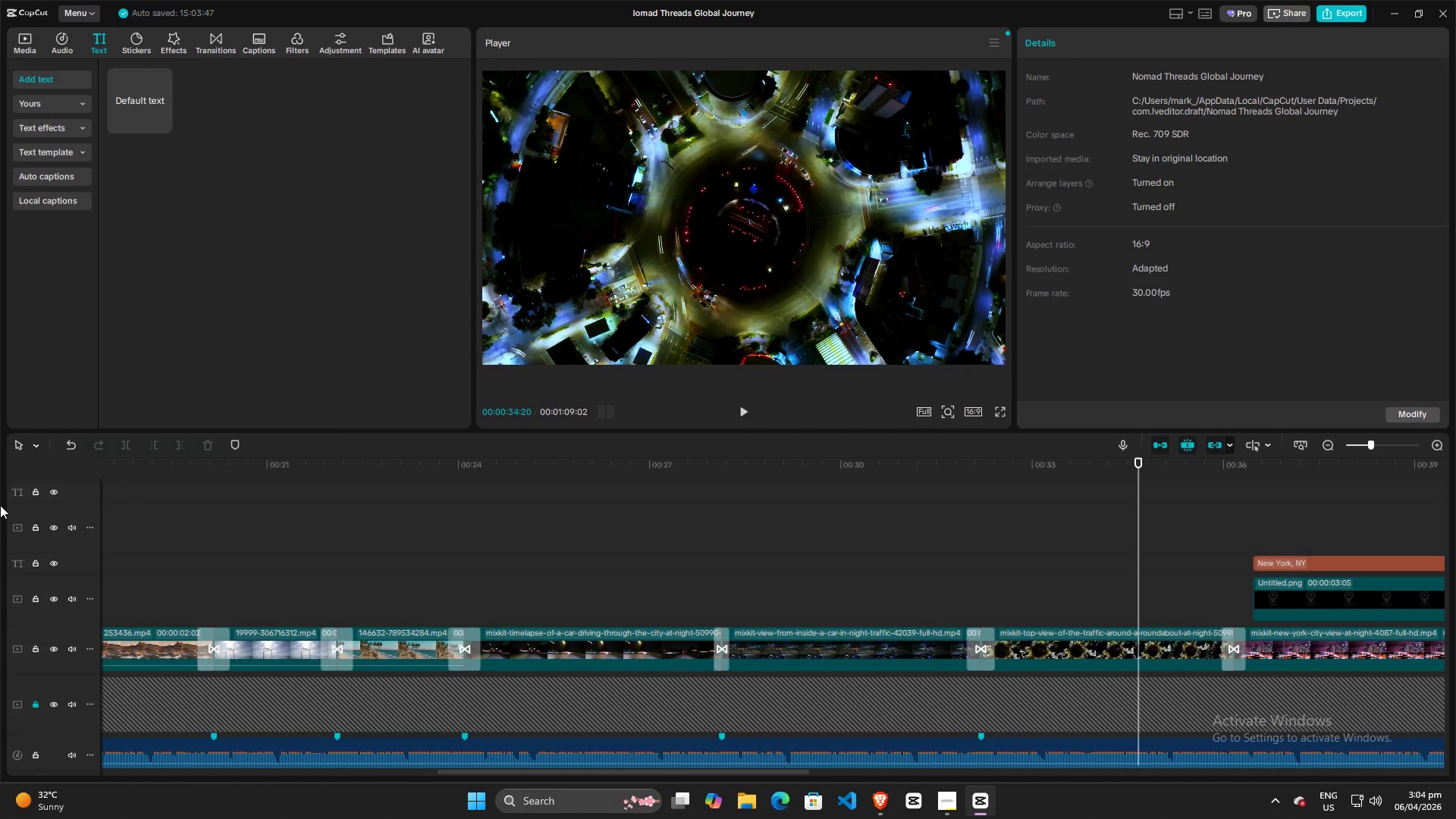 
key(Space)
 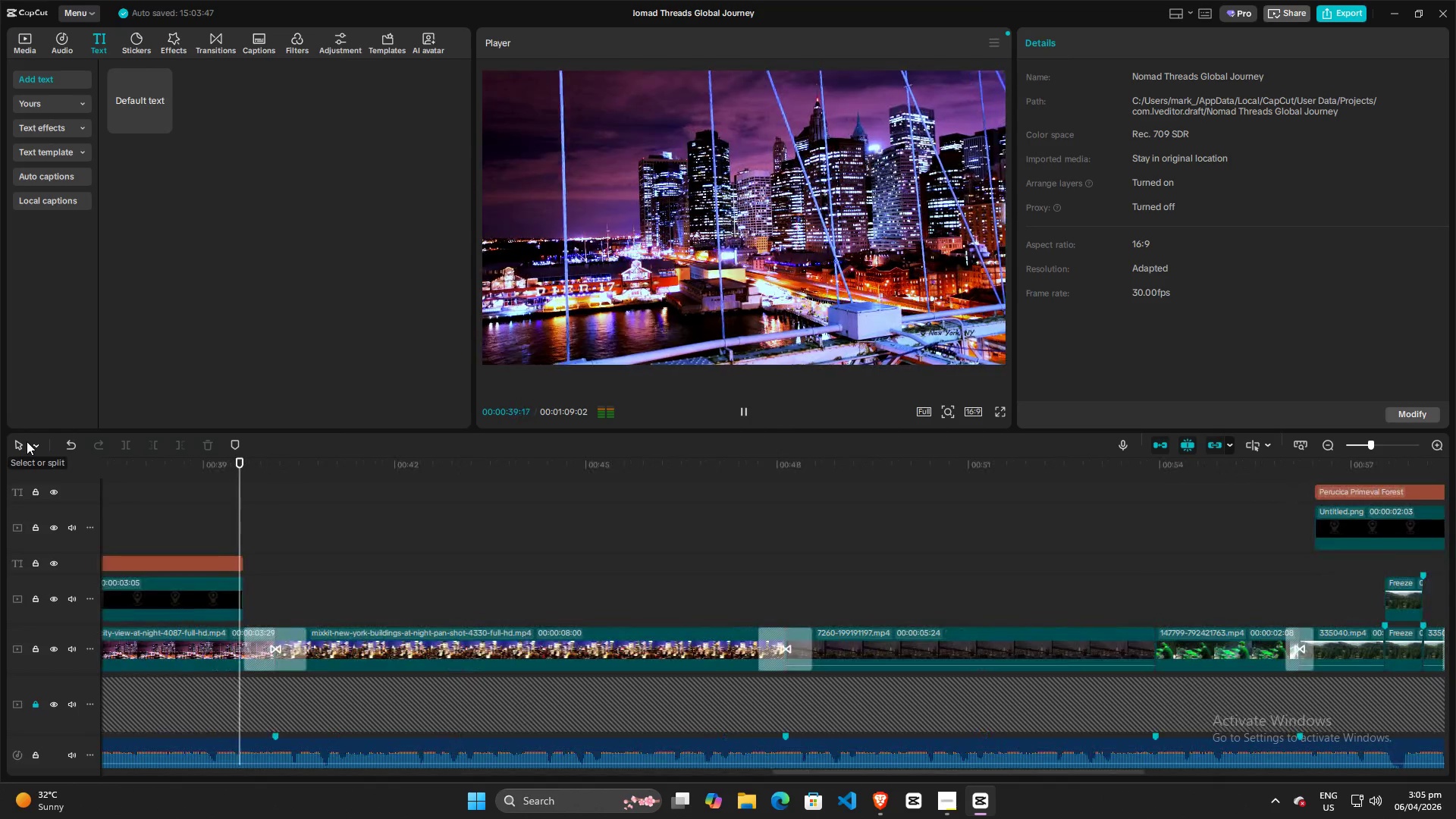 
wait(6.56)
 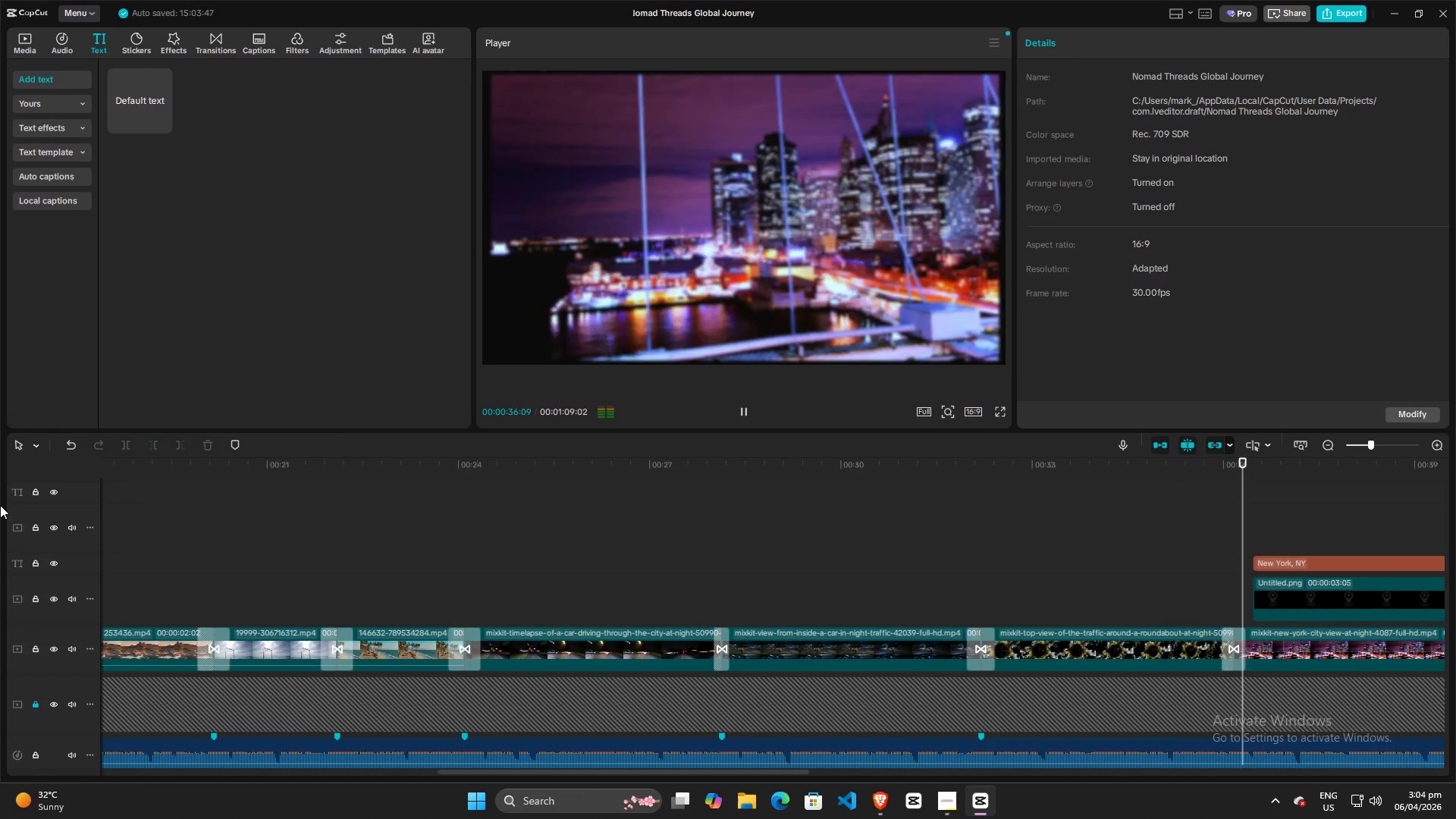 
key(Space)
 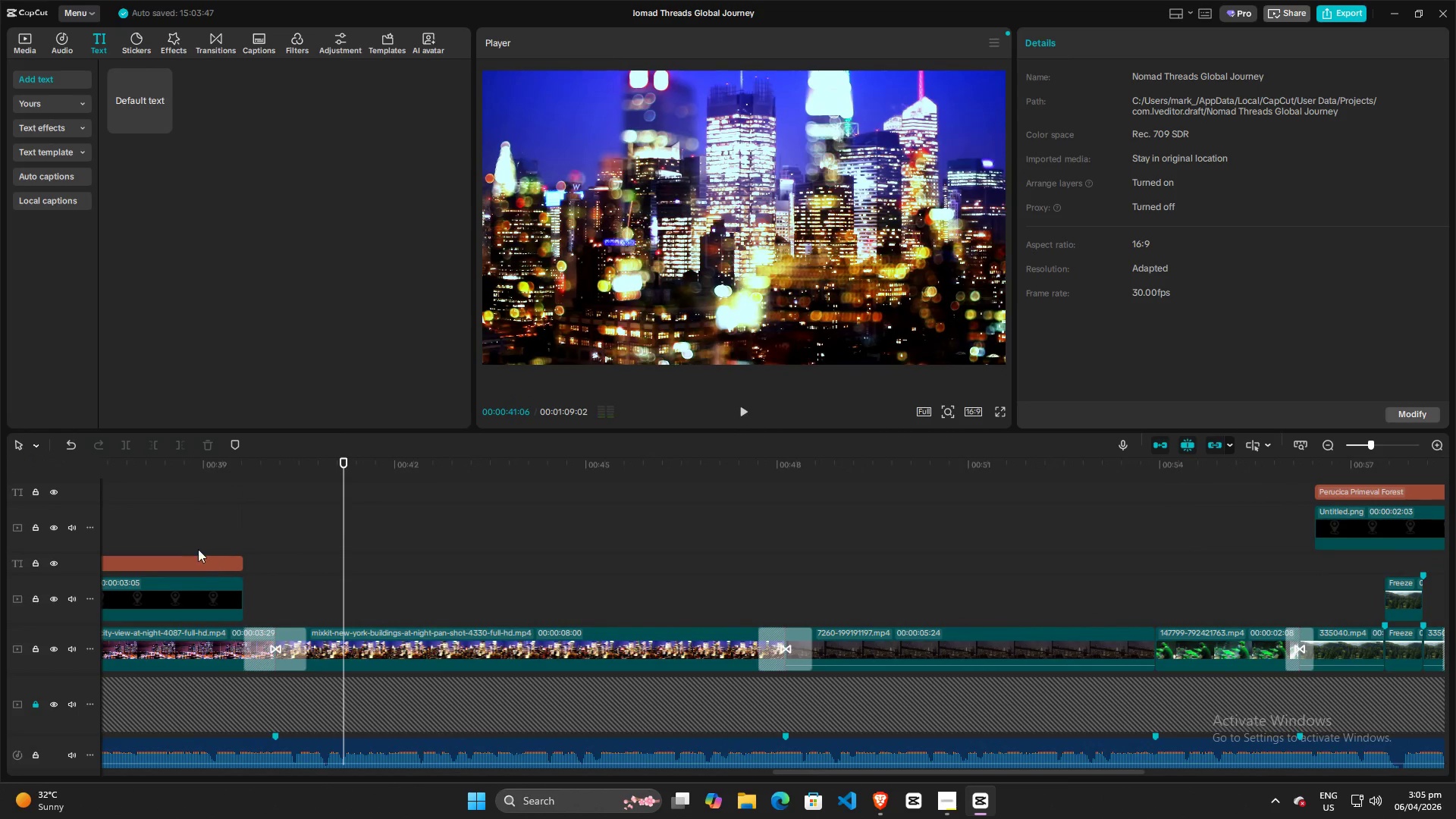 
left_click([165, 527])
 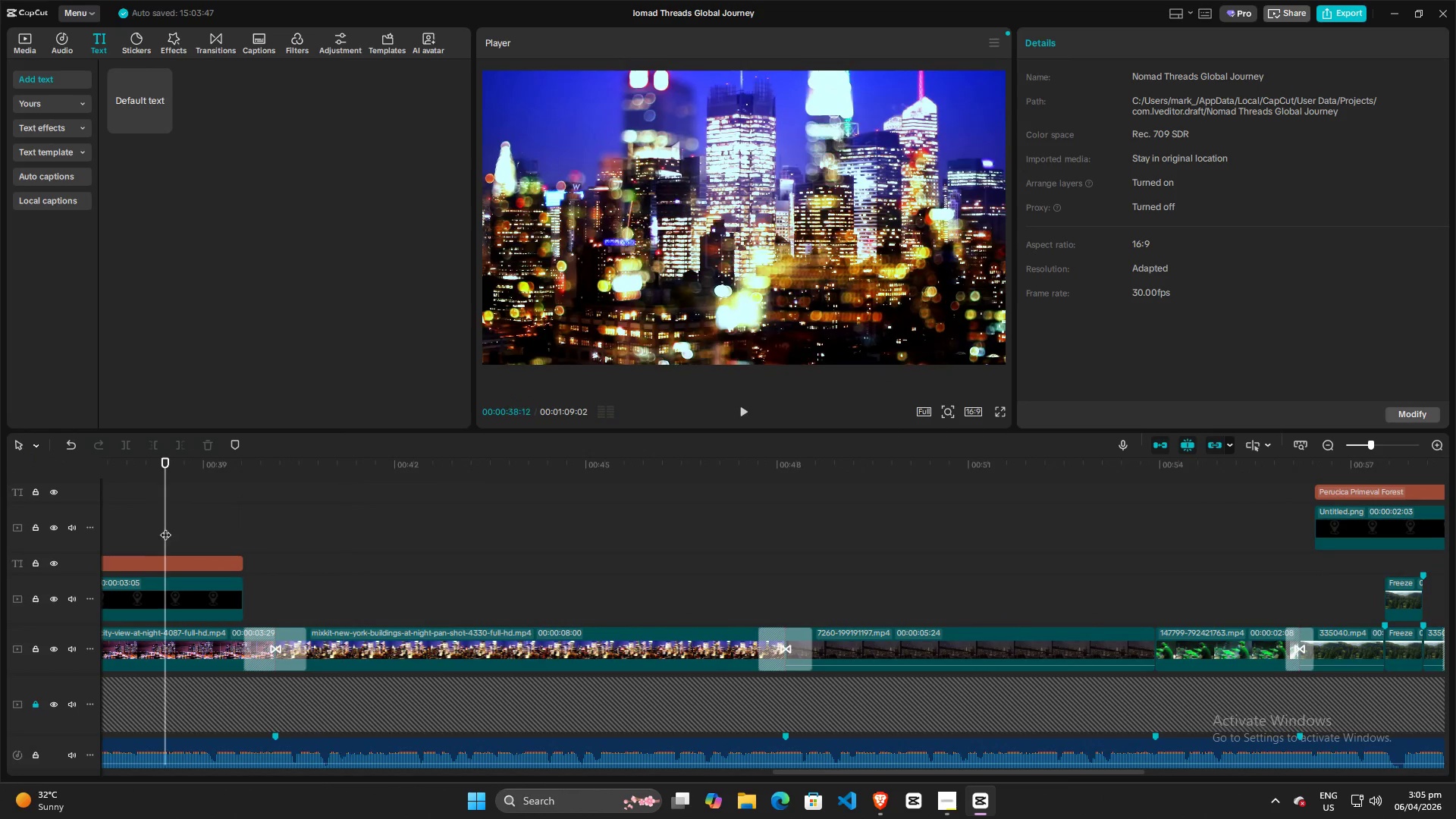 
key(Space)
 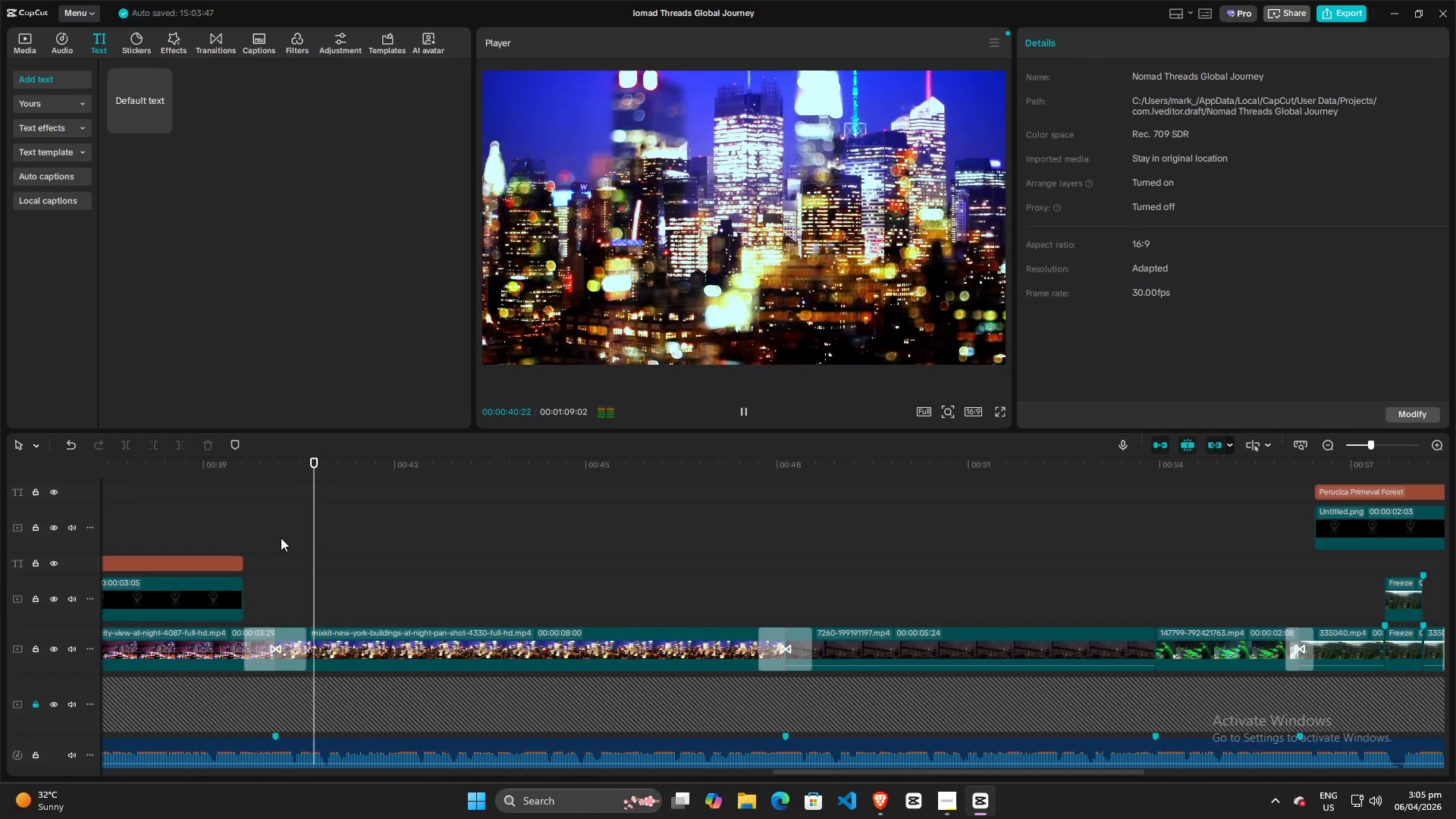 
left_click_drag(start_coordinate=[347, 473], to_coordinate=[774, 551])
 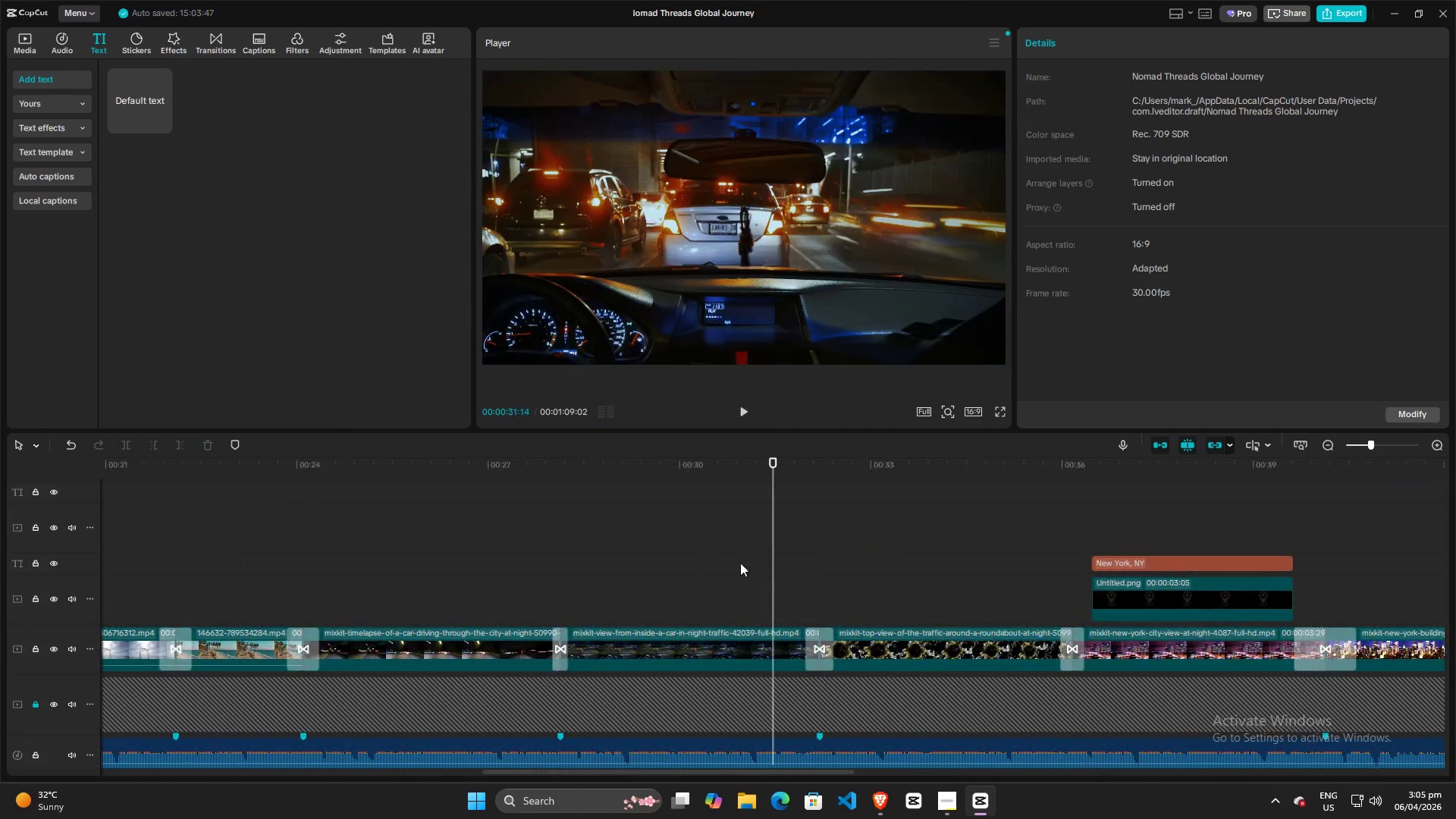 
key(Space)
 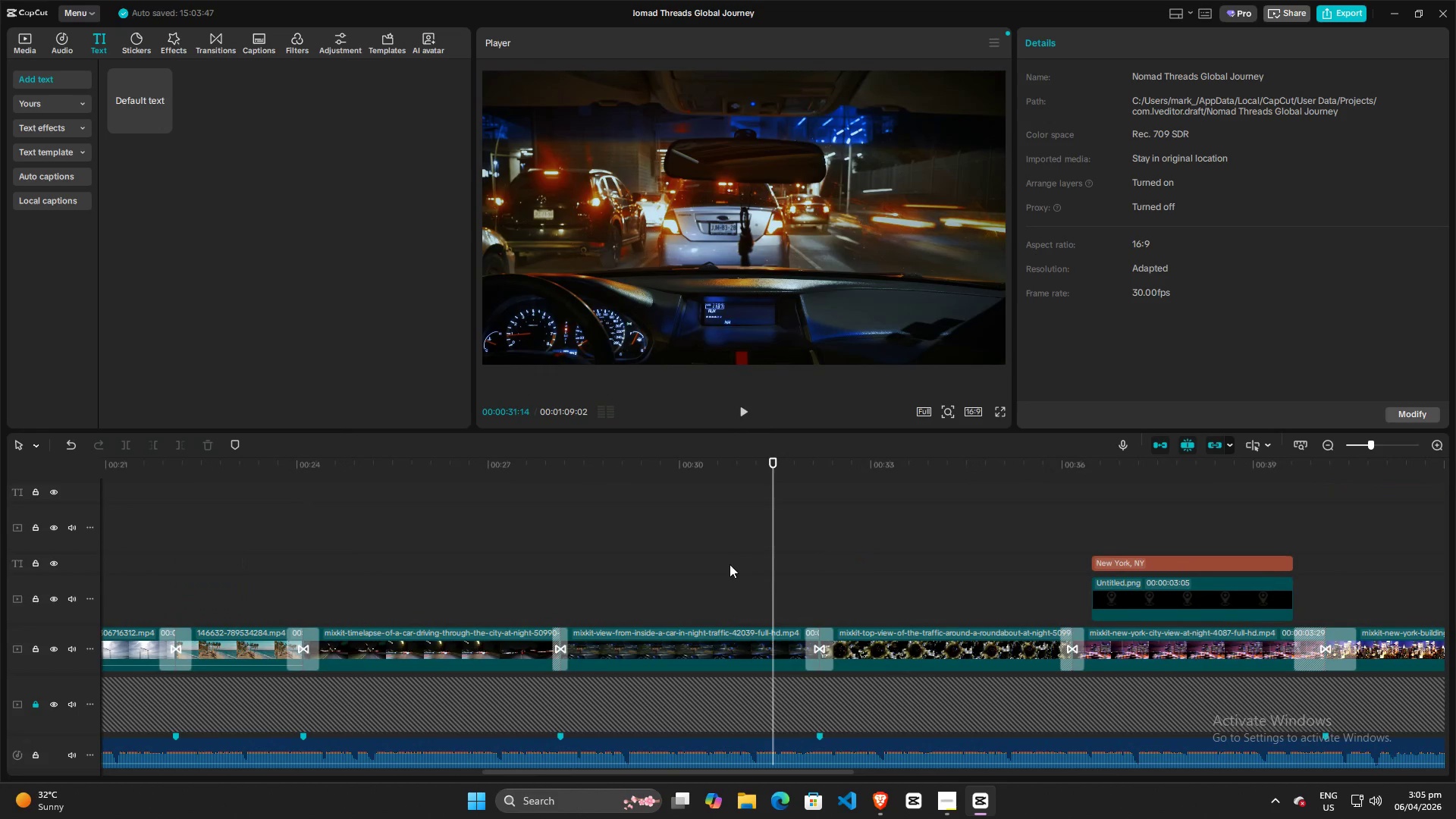 
key(Space)
 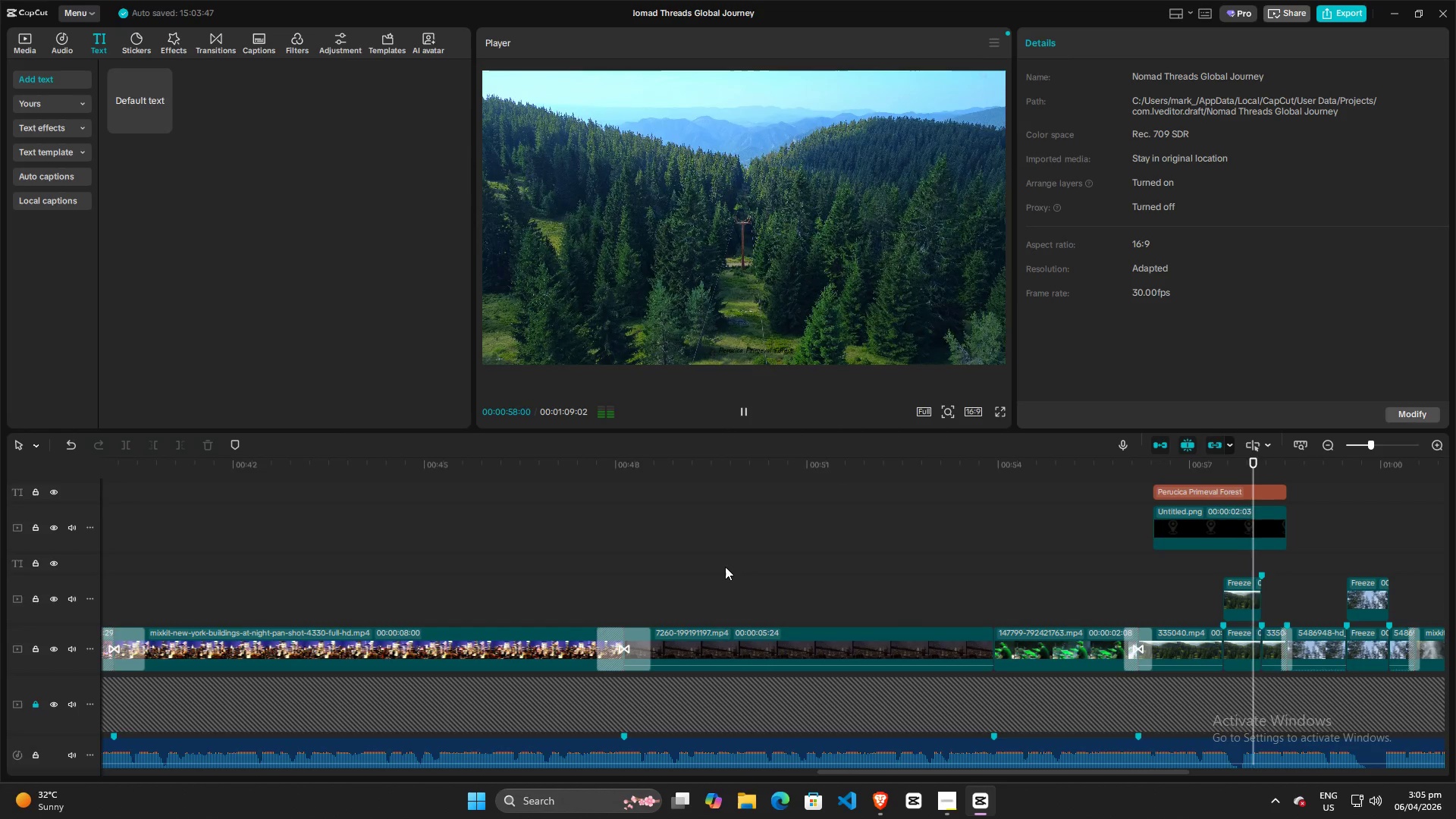 
wait(31.59)
 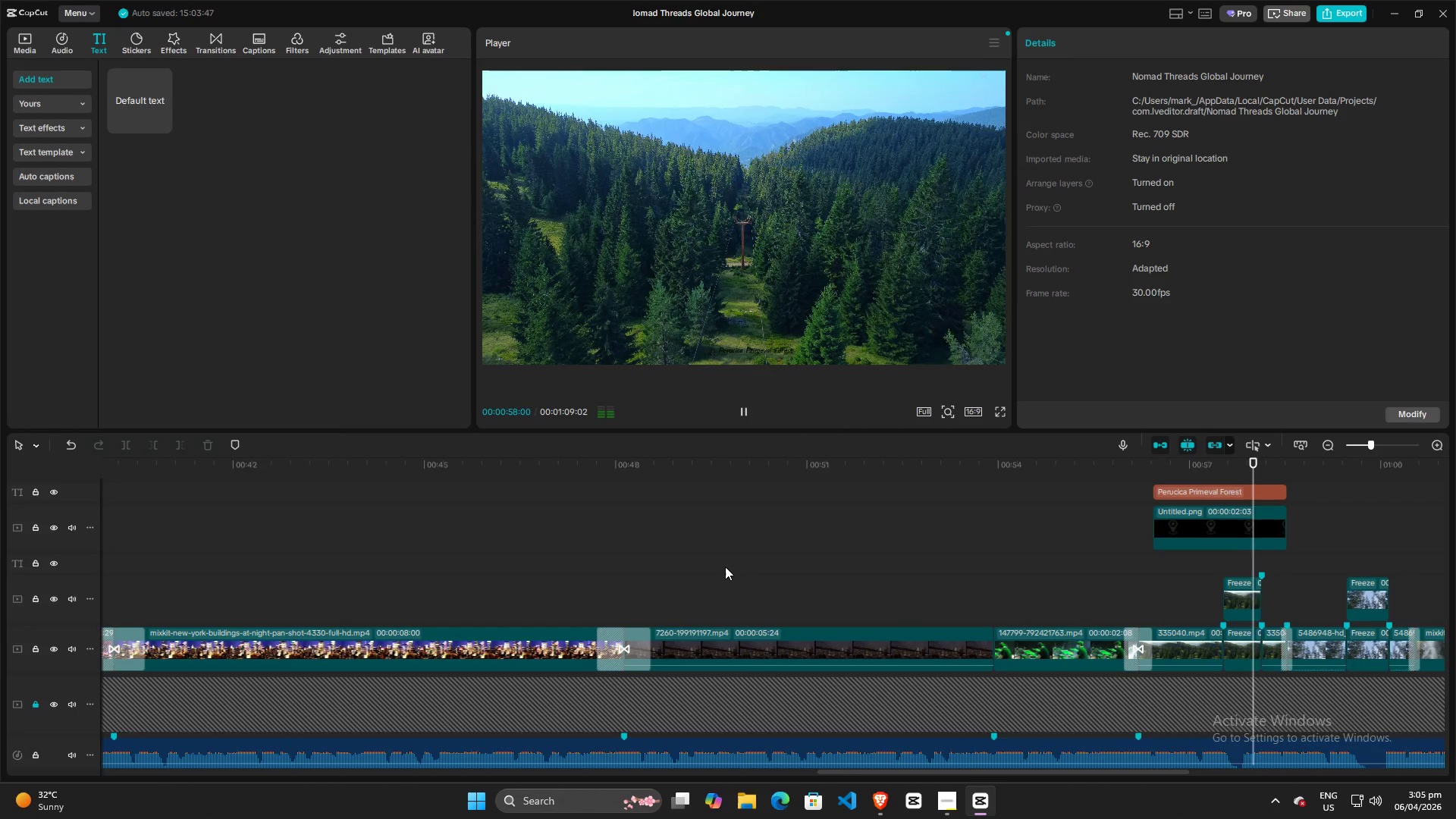 
left_click([249, 567])
 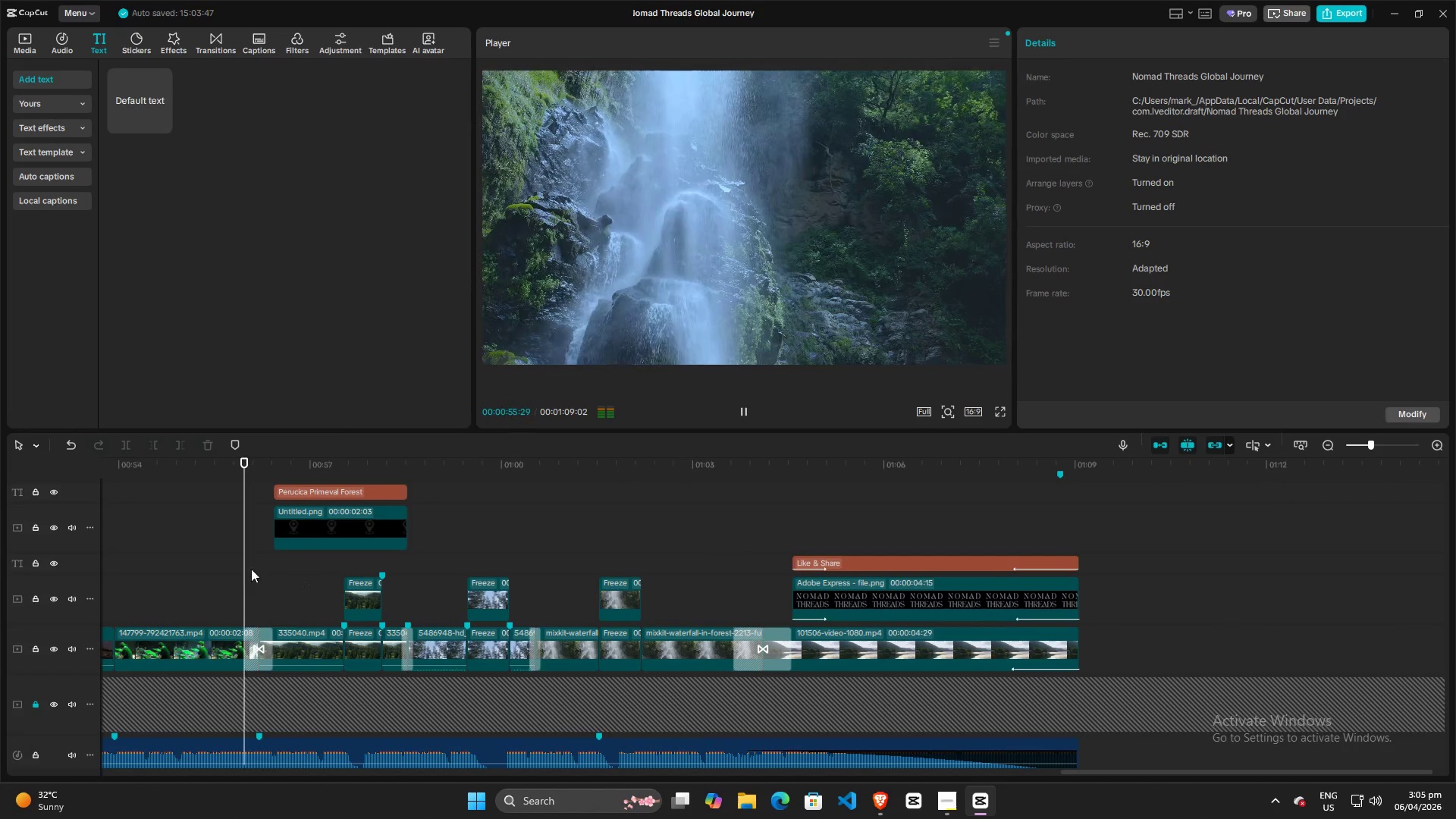 
key(Space)
 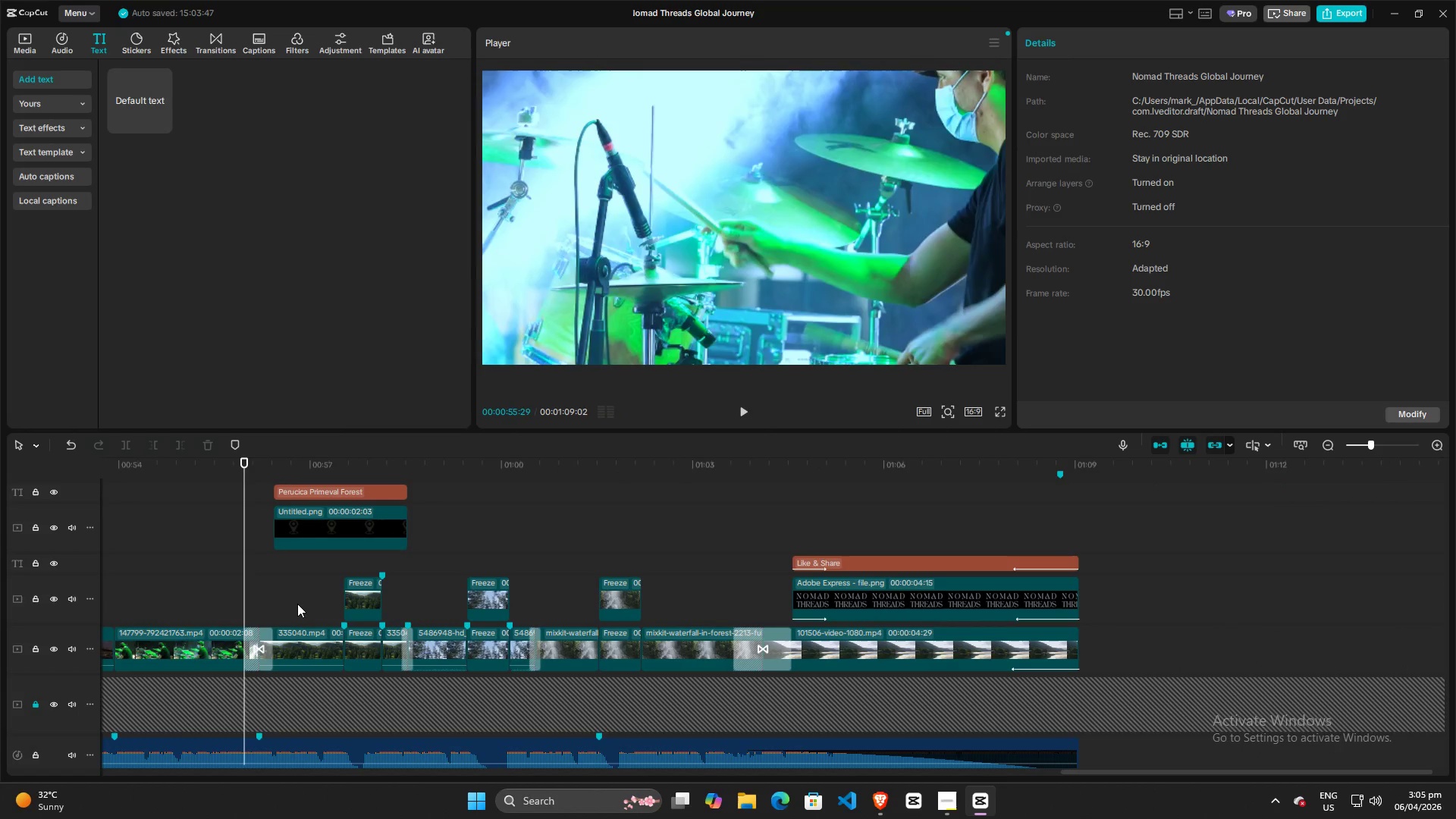 
key(Space)